 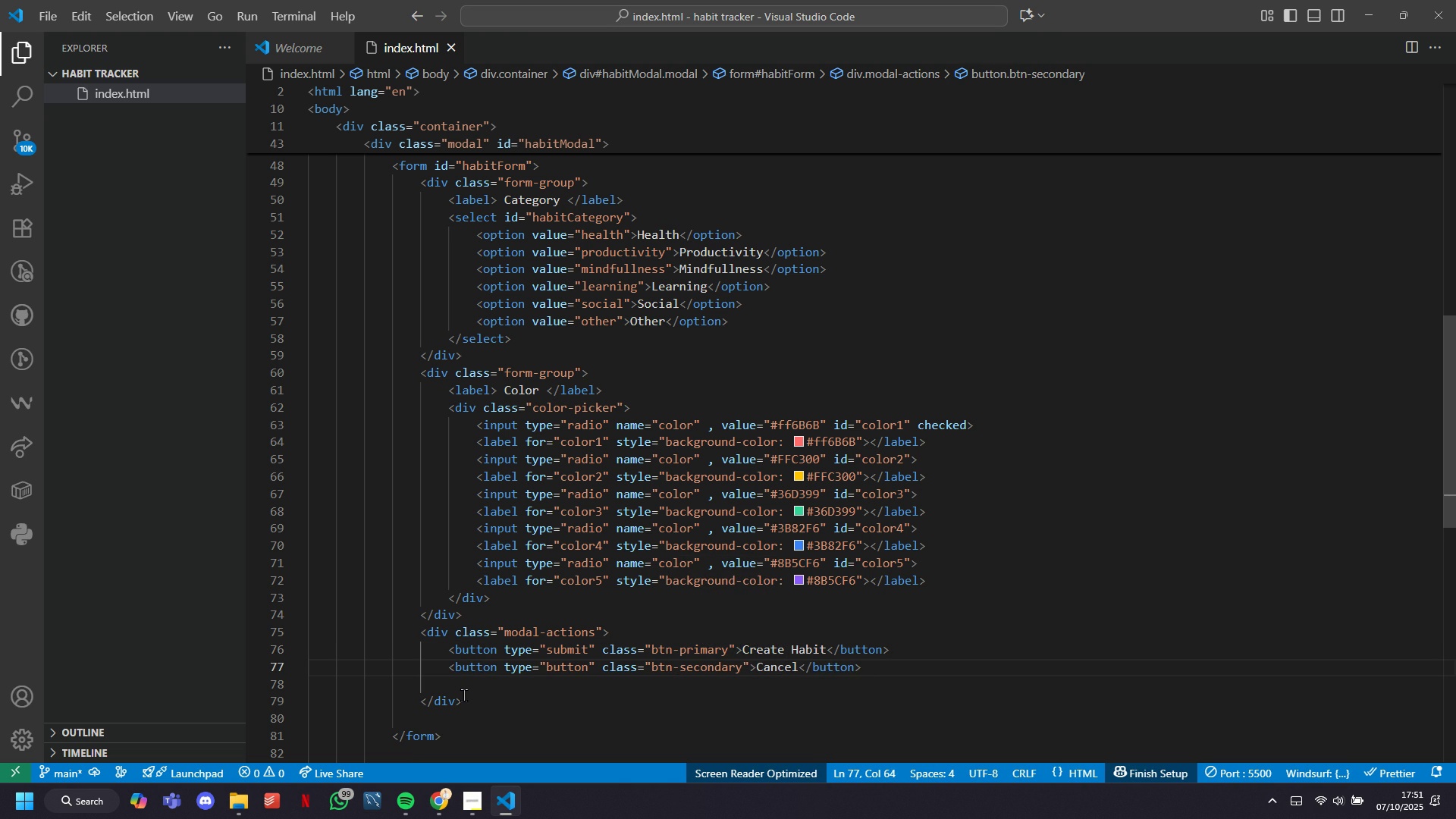 
type( ID=)
key(Tab)
 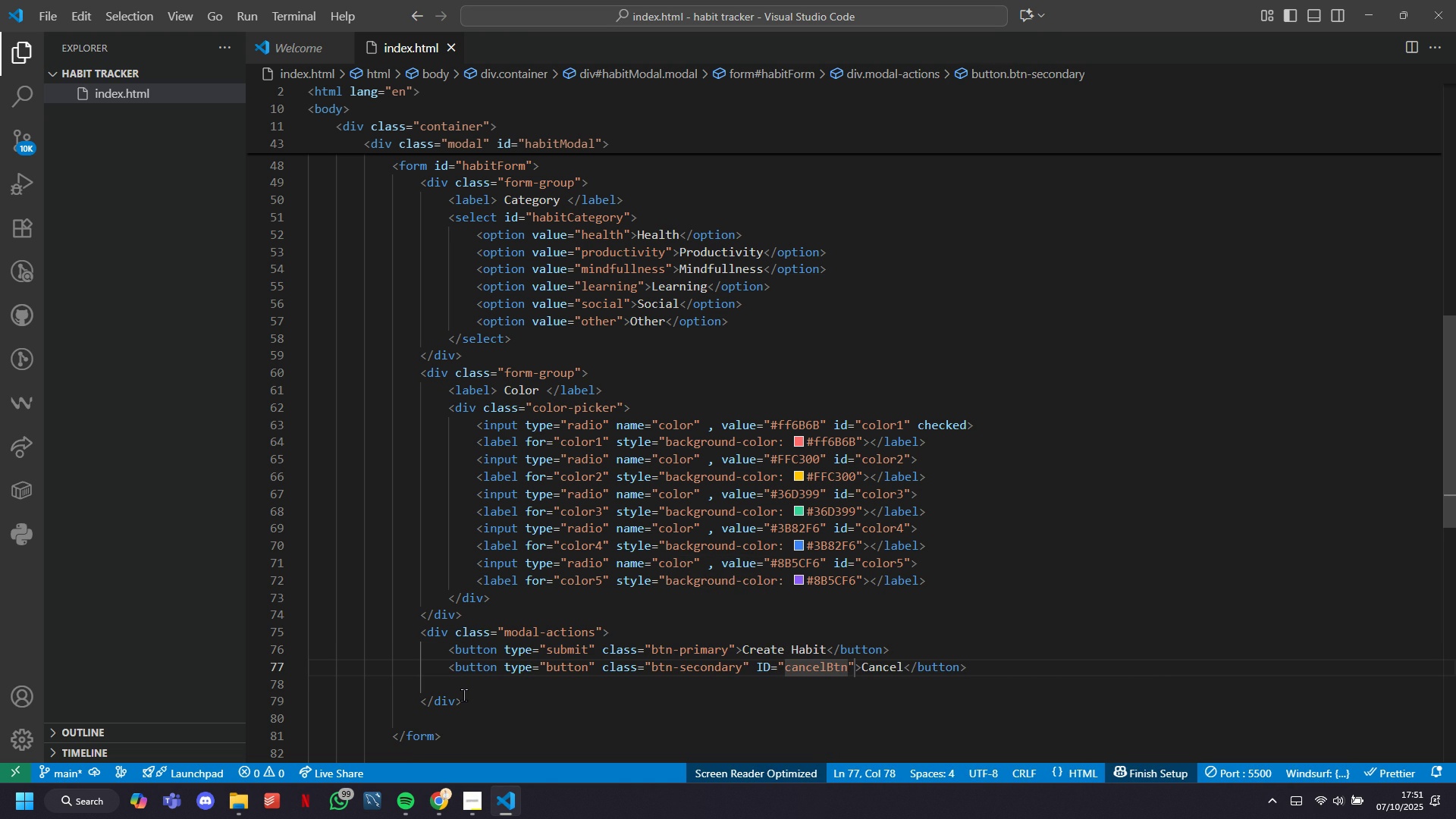 
left_click([466, 685])
 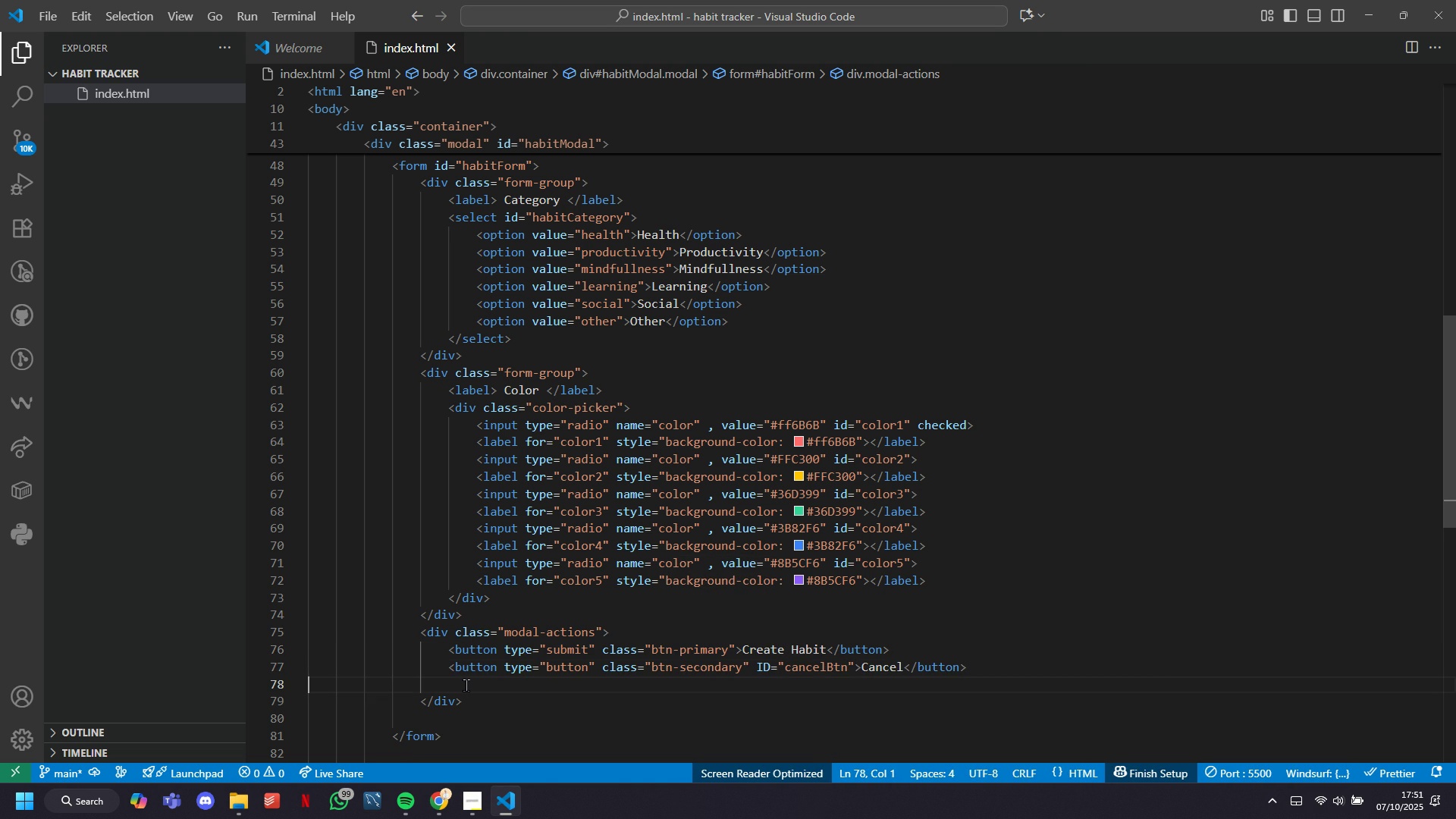 
key(Backspace)
 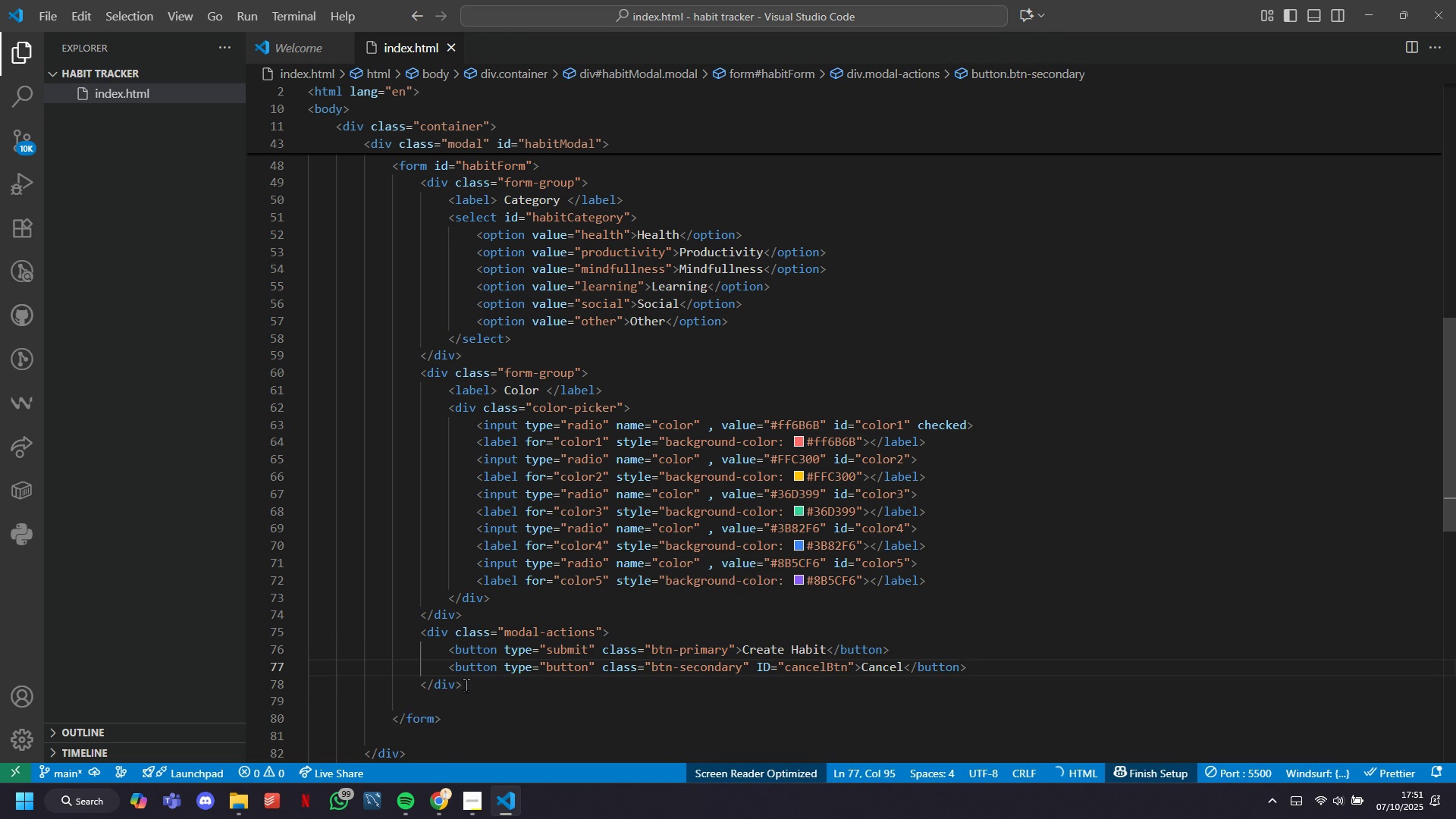 
key(ArrowDown)
 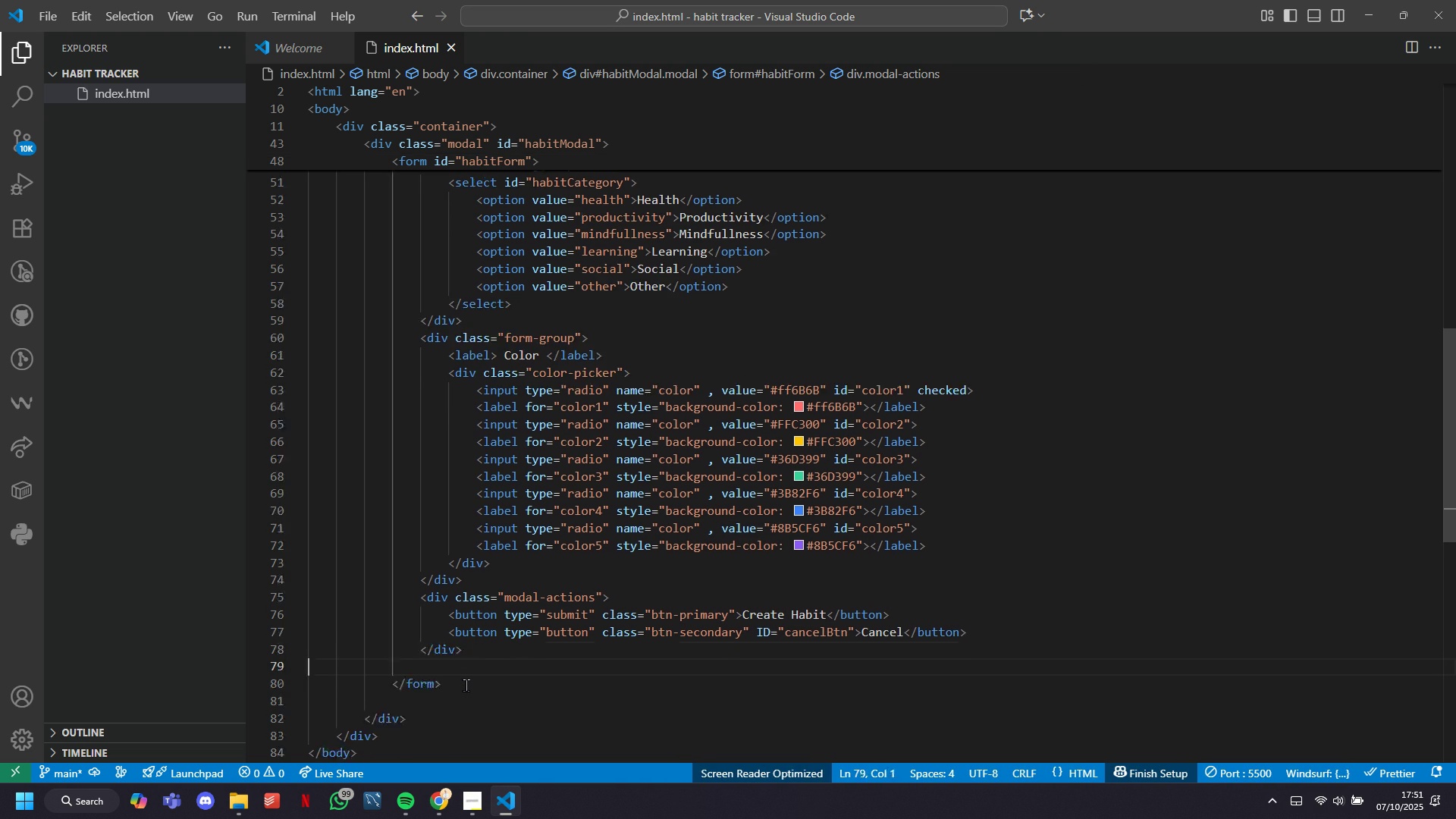 
key(ArrowDown)
 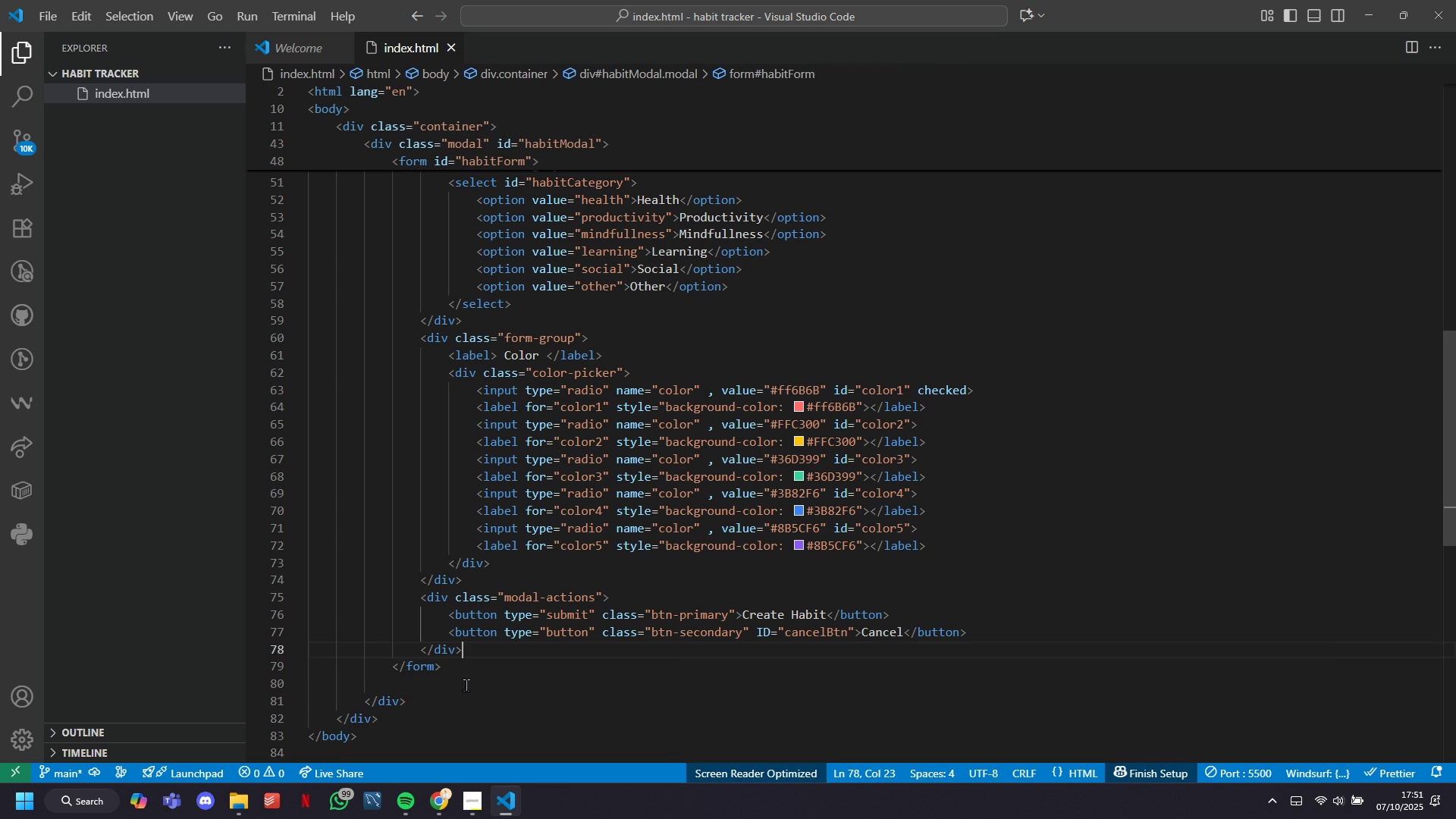 
key(Backspace)
 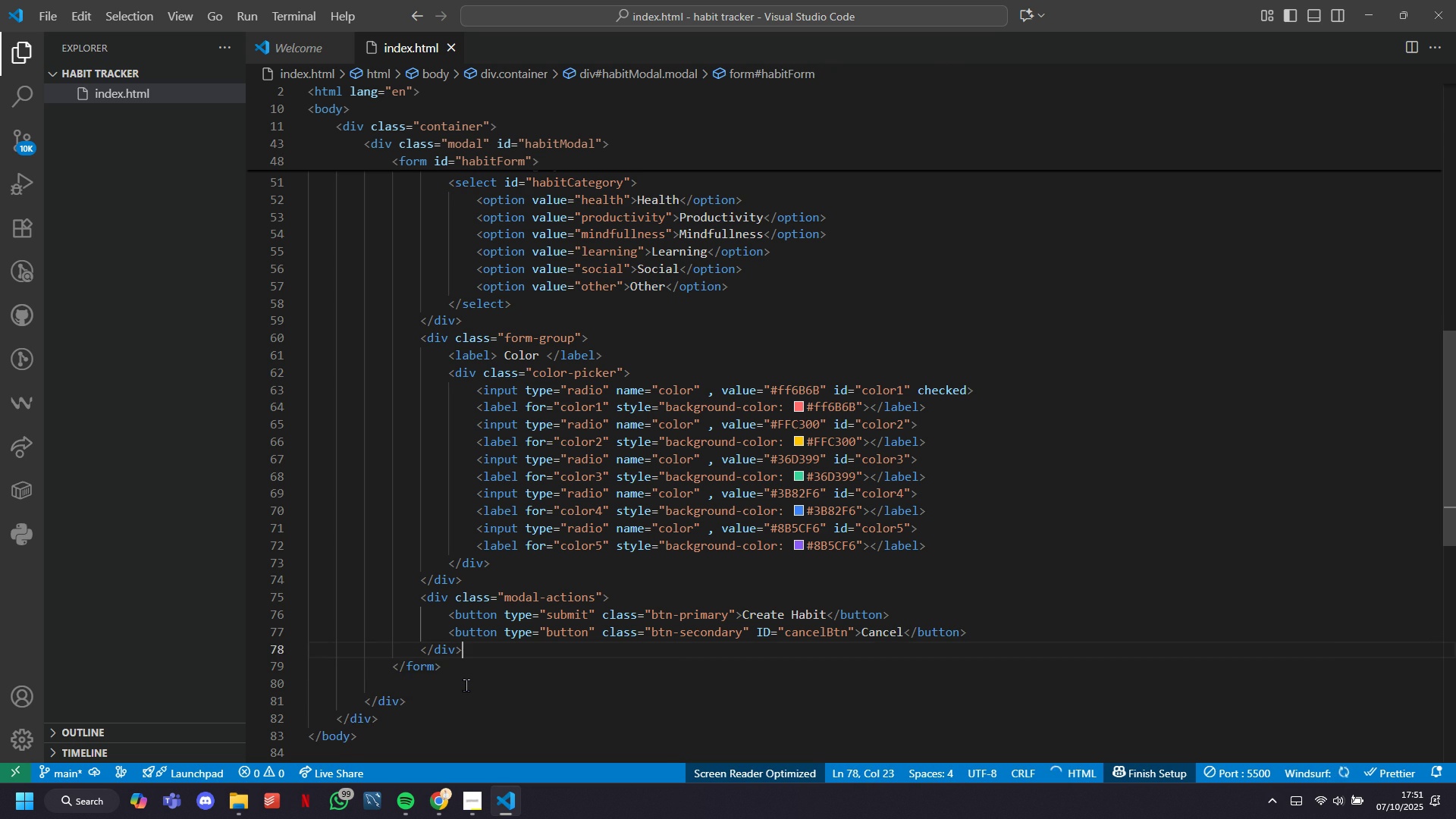 
key(ArrowDown)
 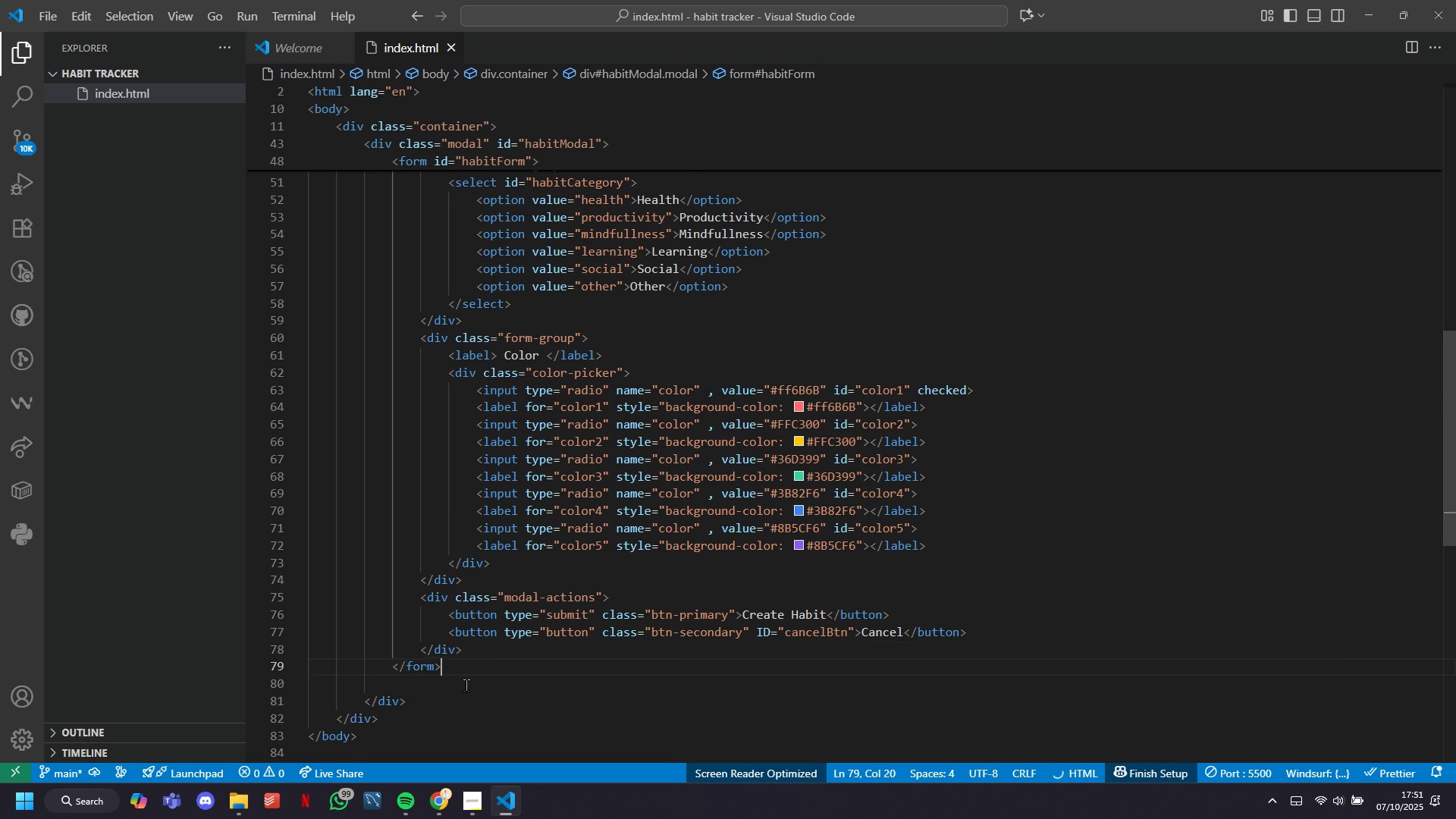 
key(ArrowDown)
 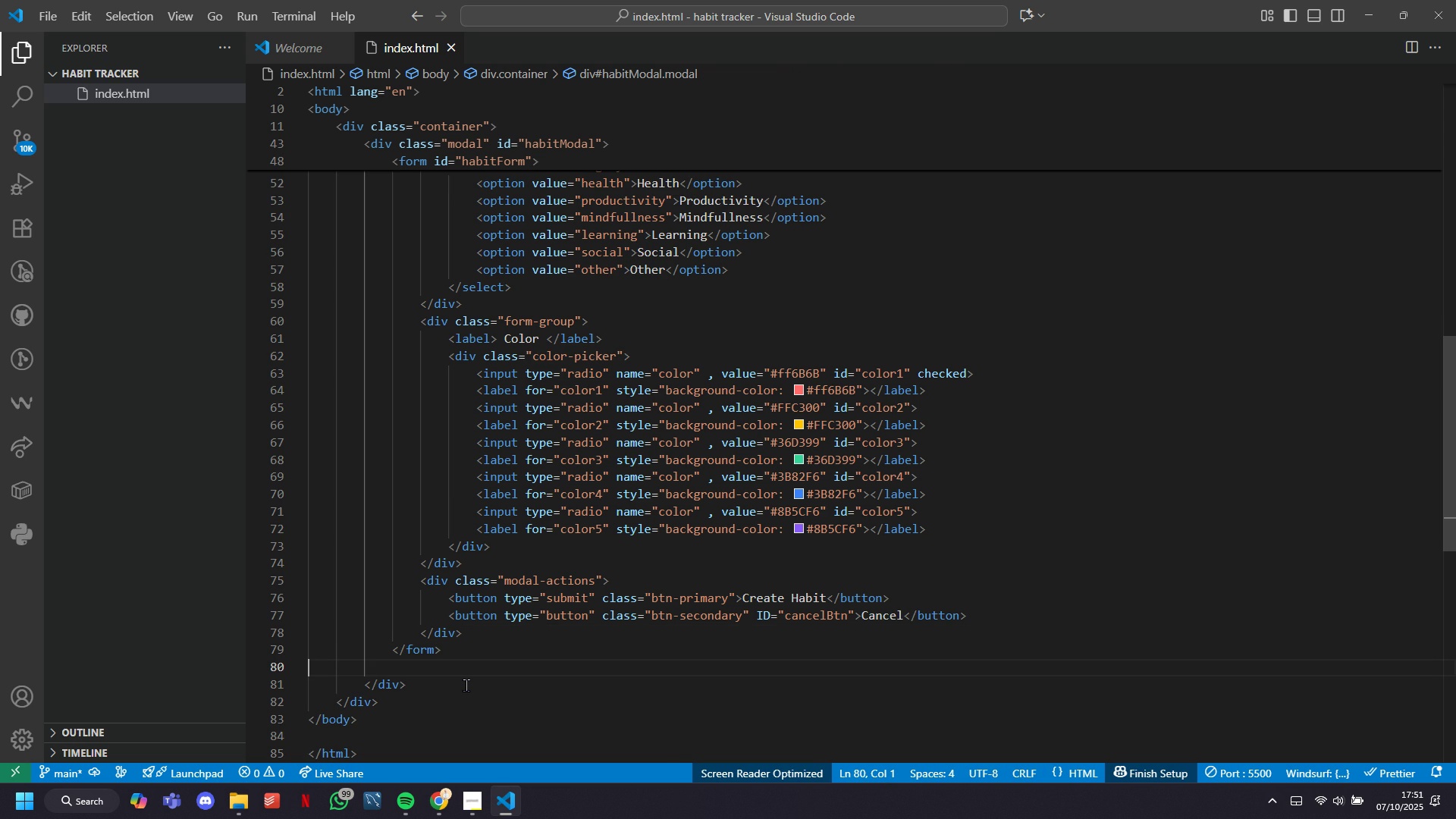 
key(CapsLock)
 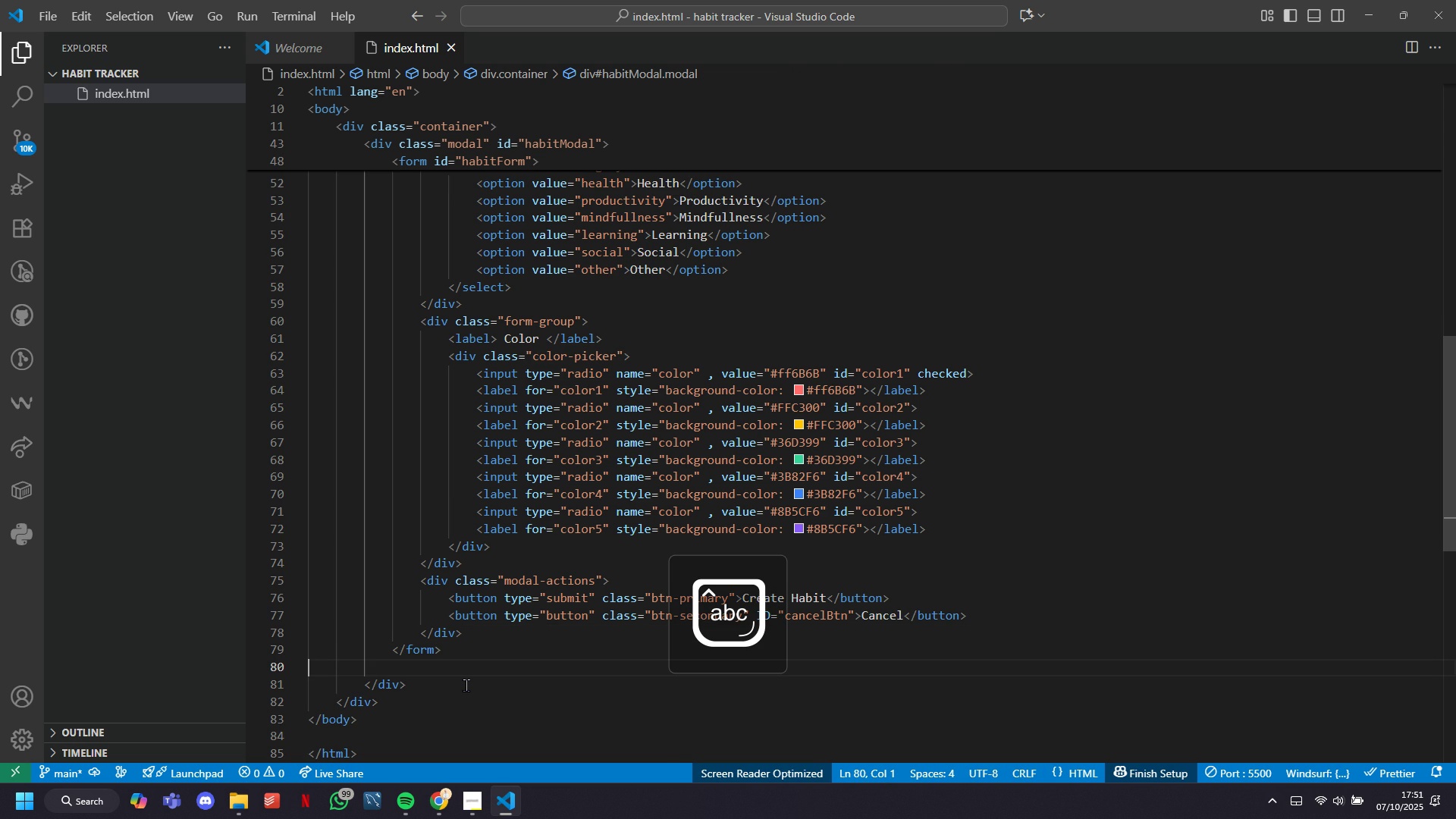 
key(ArrowDown)
 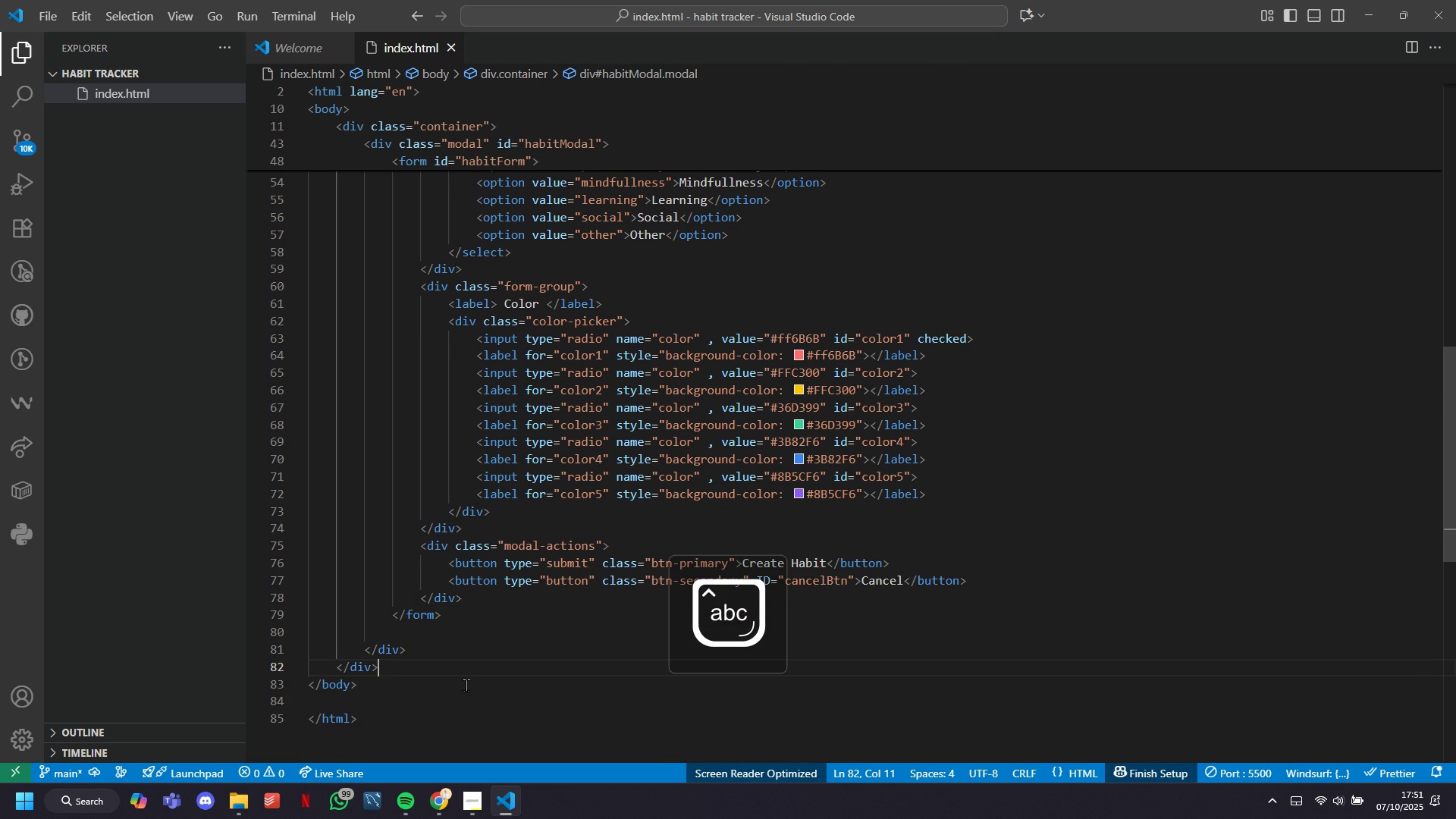 
key(ArrowDown)
 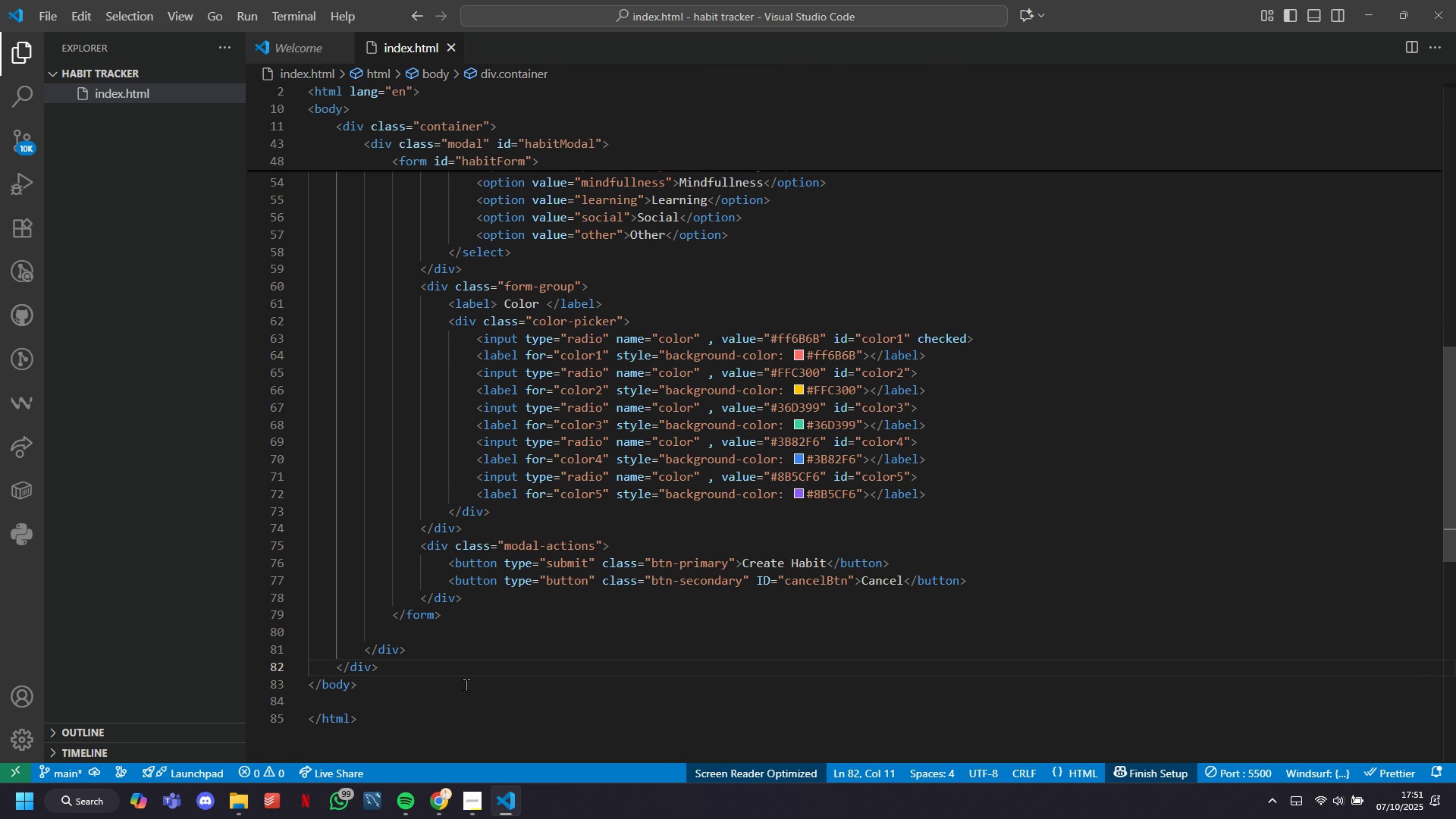 
wait(9.4)
 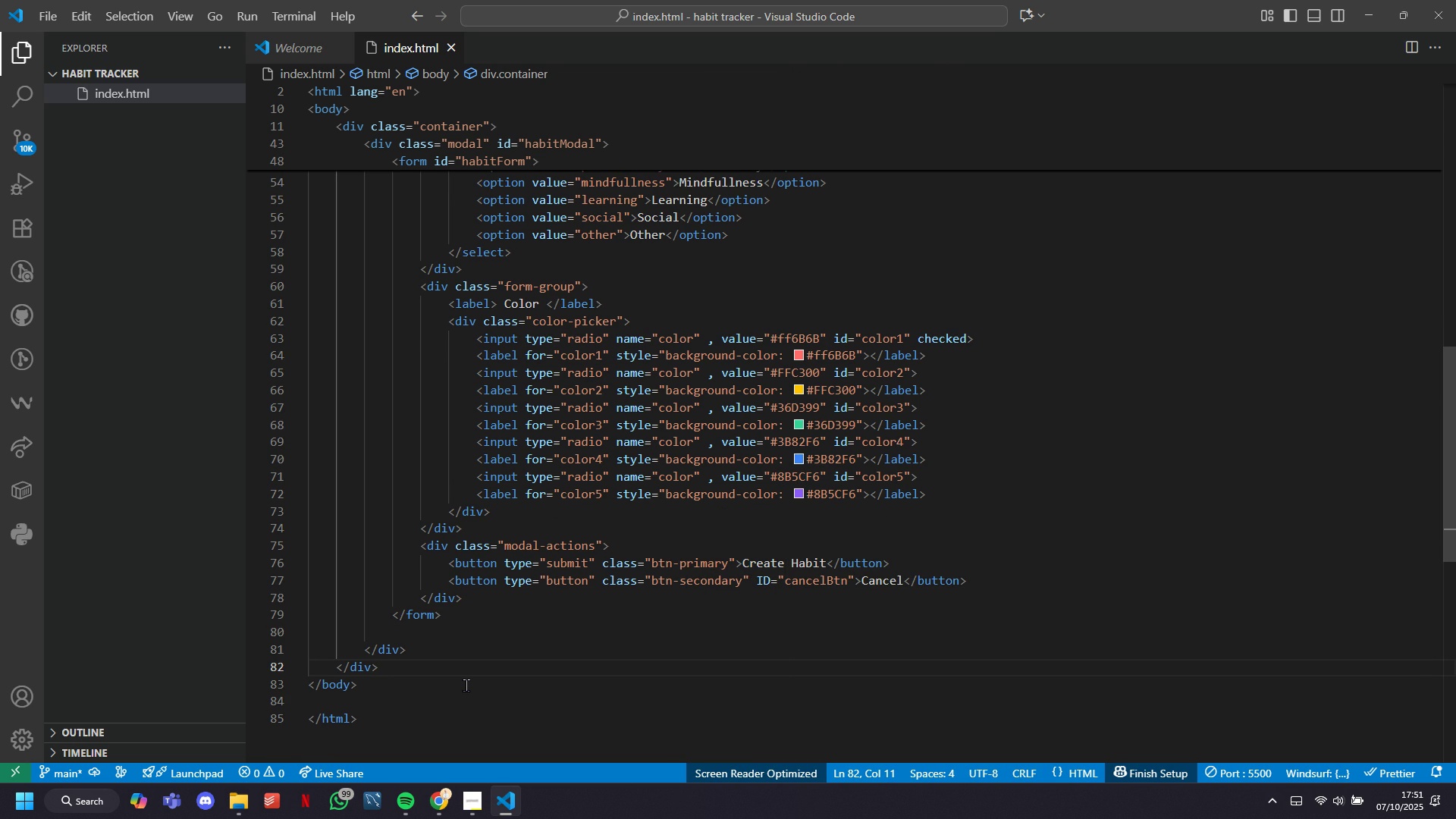 
left_click([426, 635])
 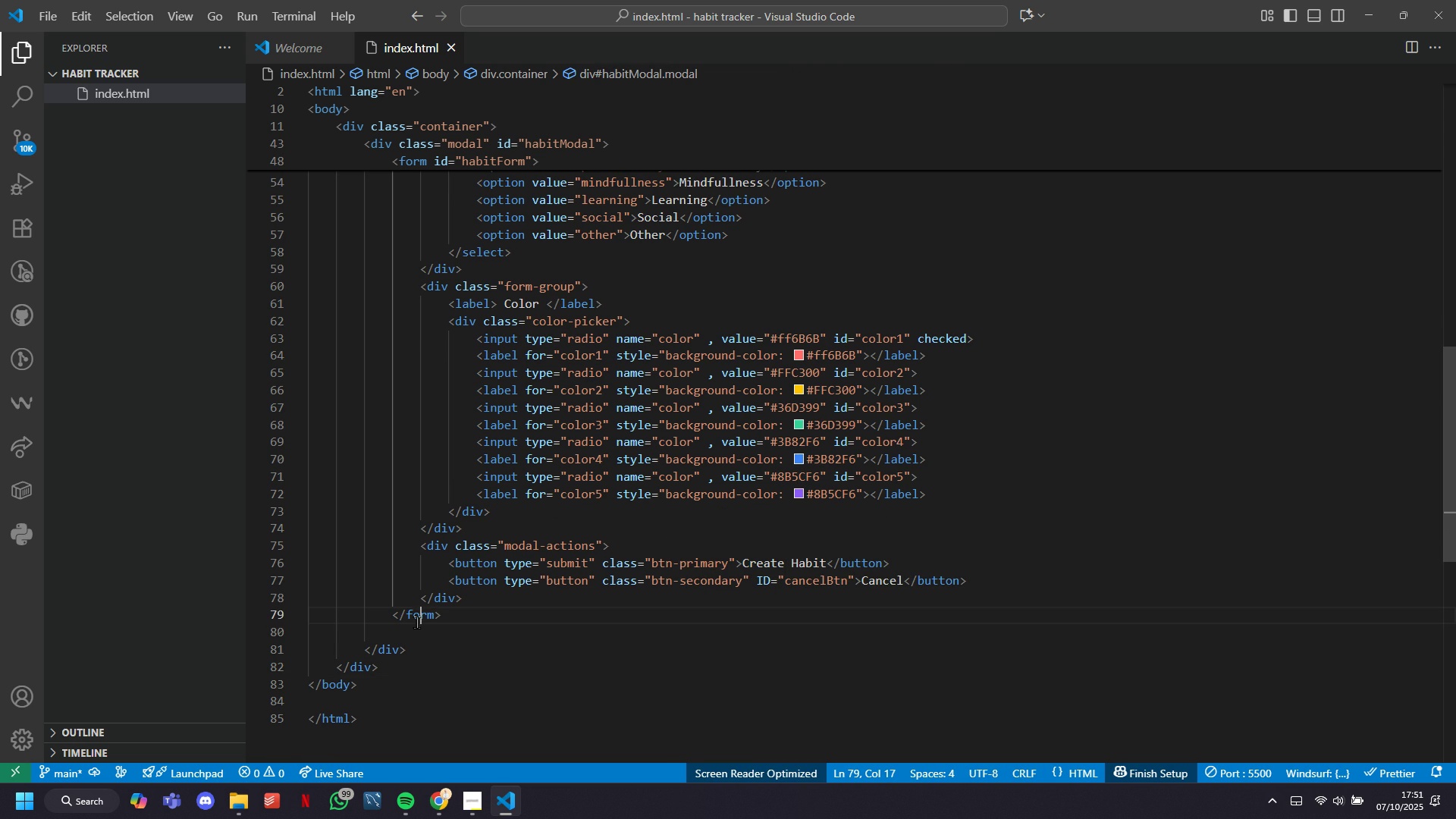 
left_click([416, 622])
 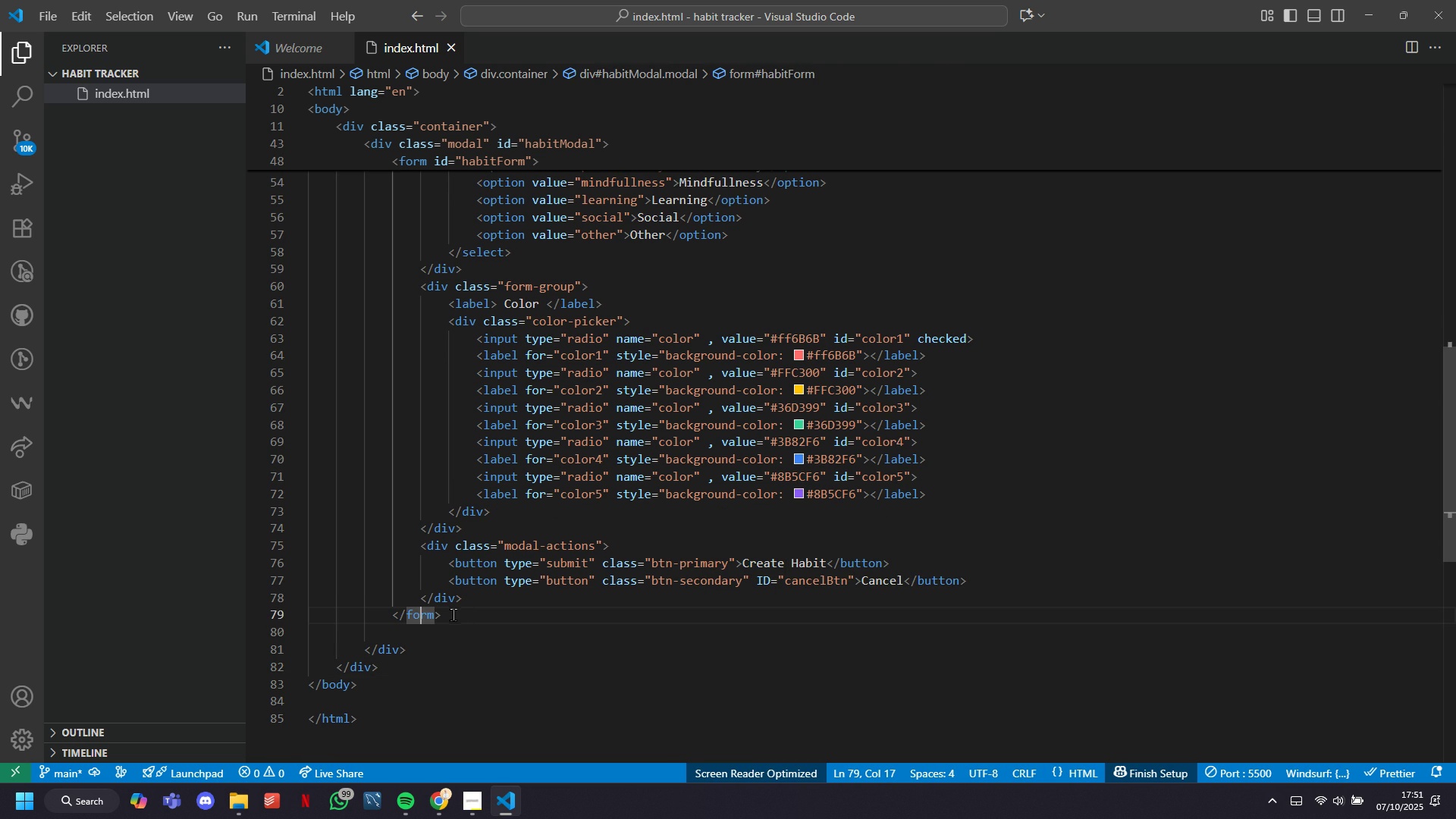 
left_click([447, 604])
 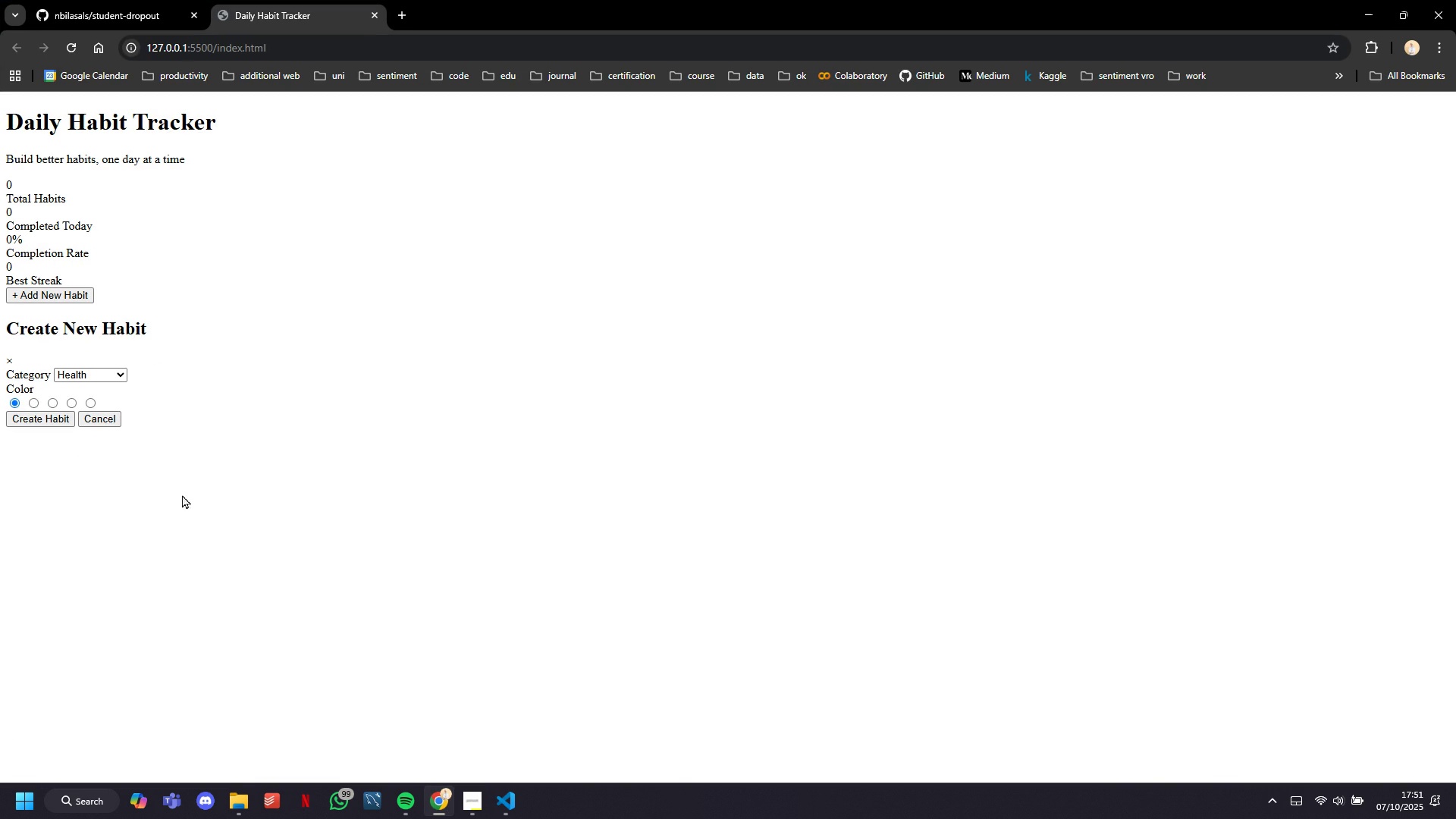 
left_click([38, 404])
 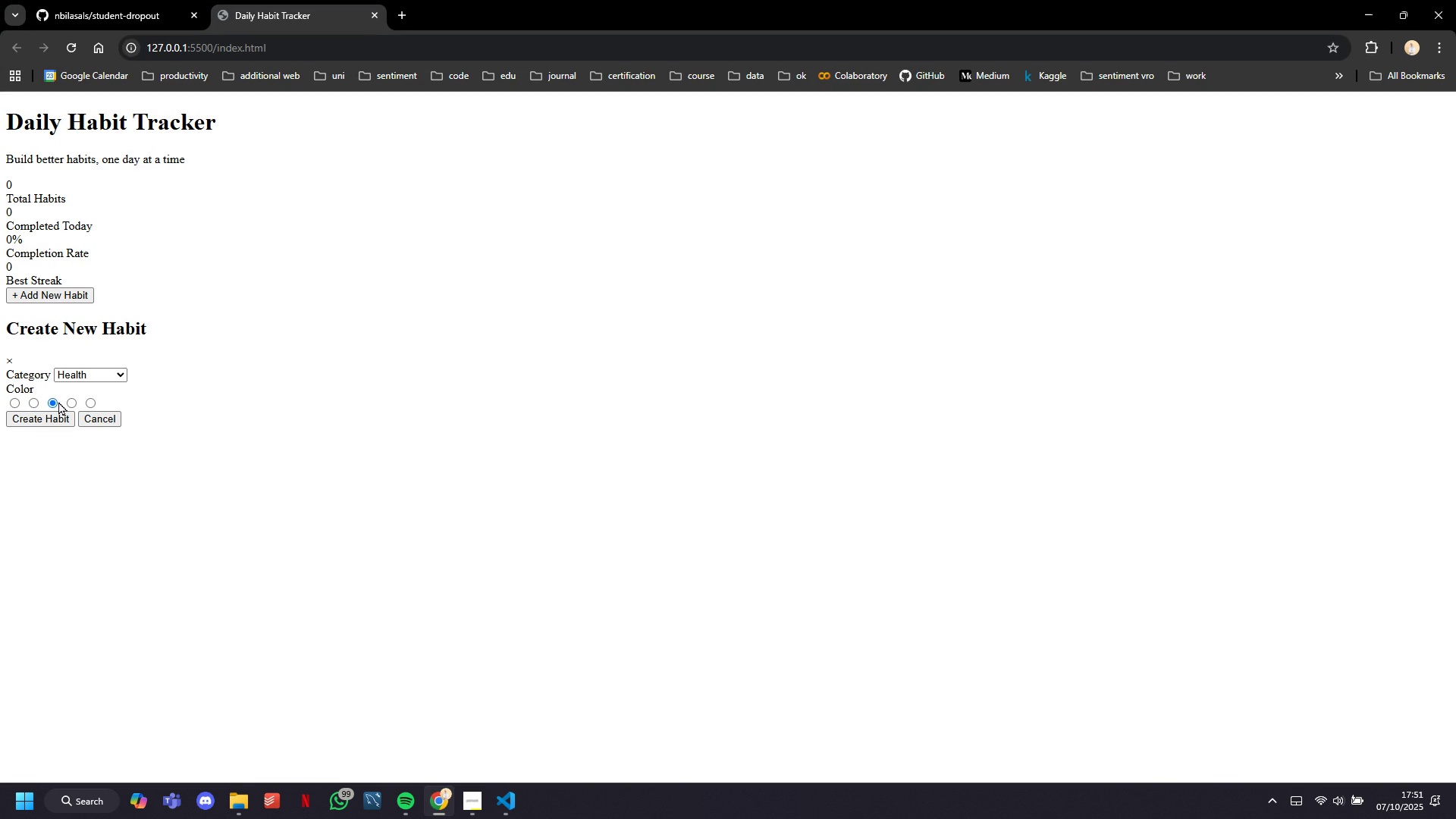 
triple_click([59, 401])
 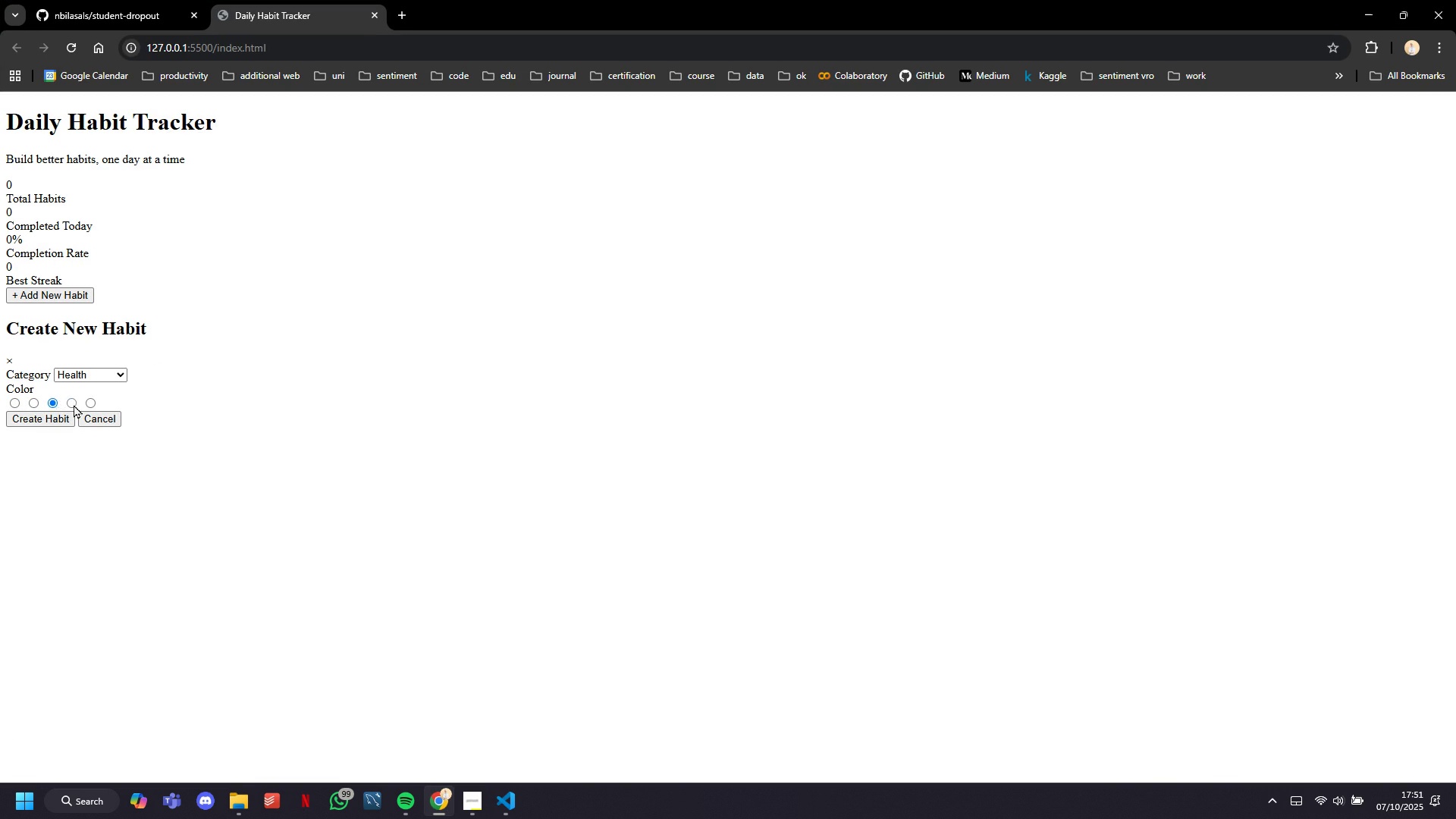 
triple_click([74, 404])
 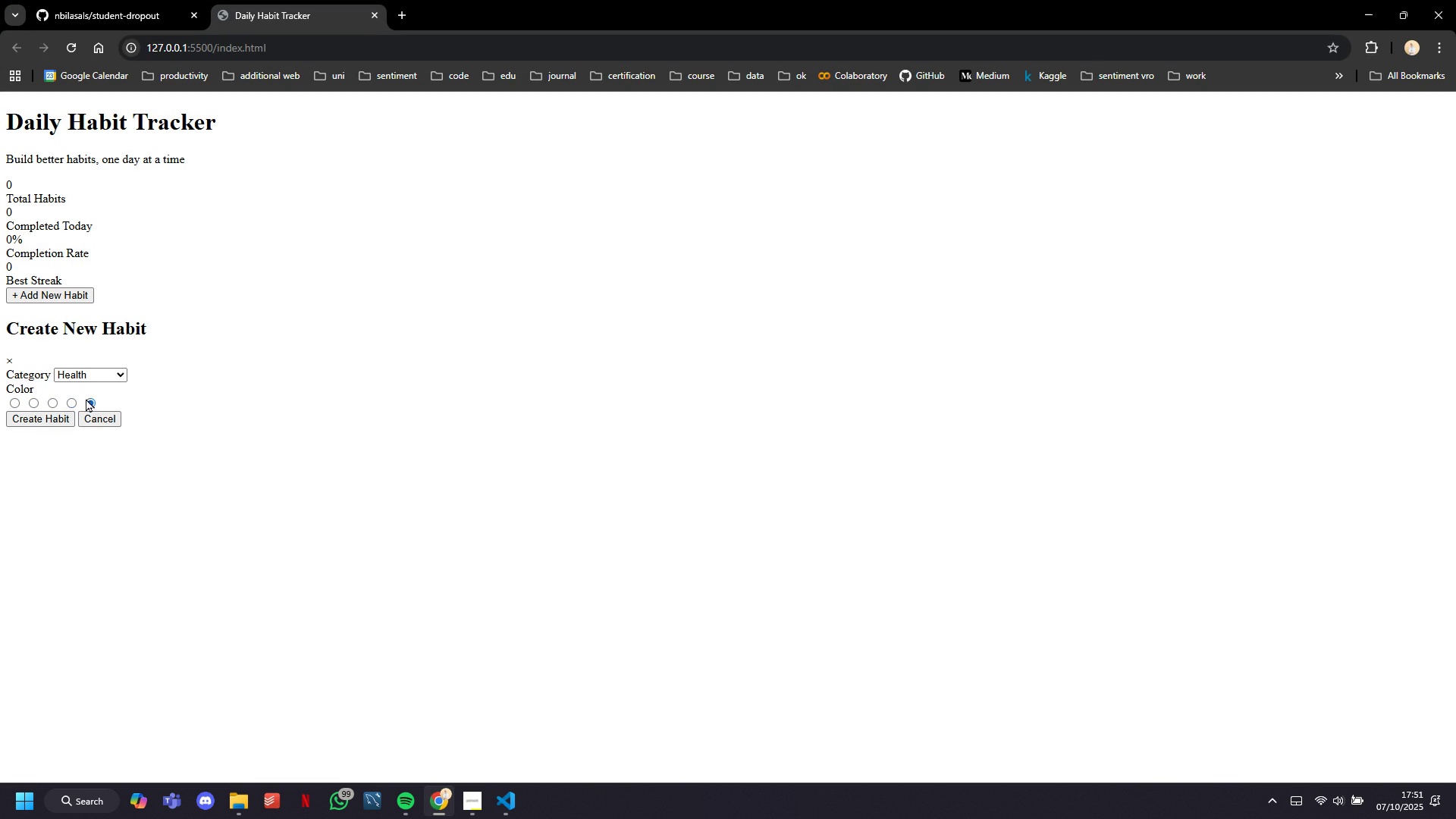 
triple_click([86, 398])
 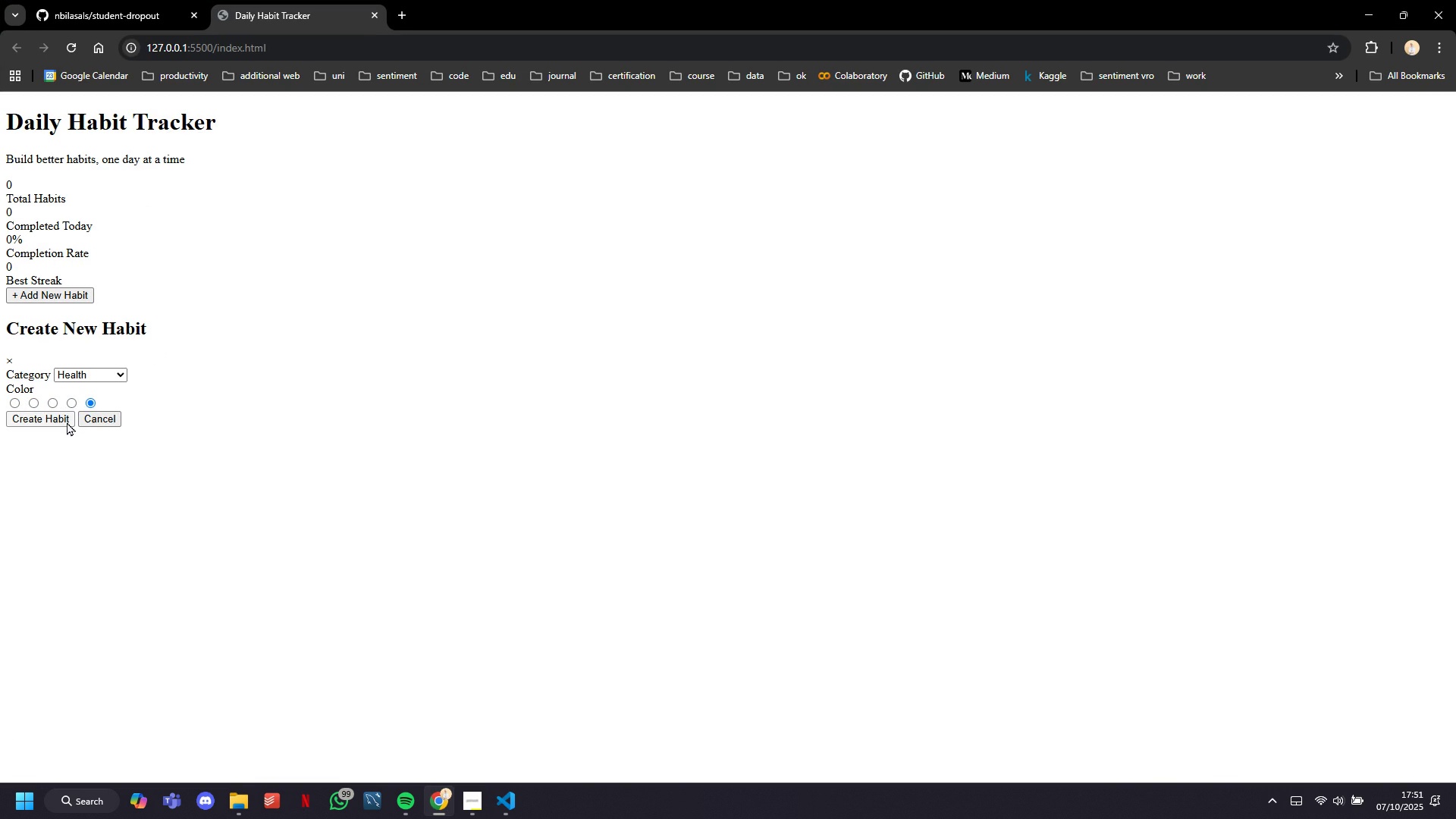 
triple_click([67, 422])
 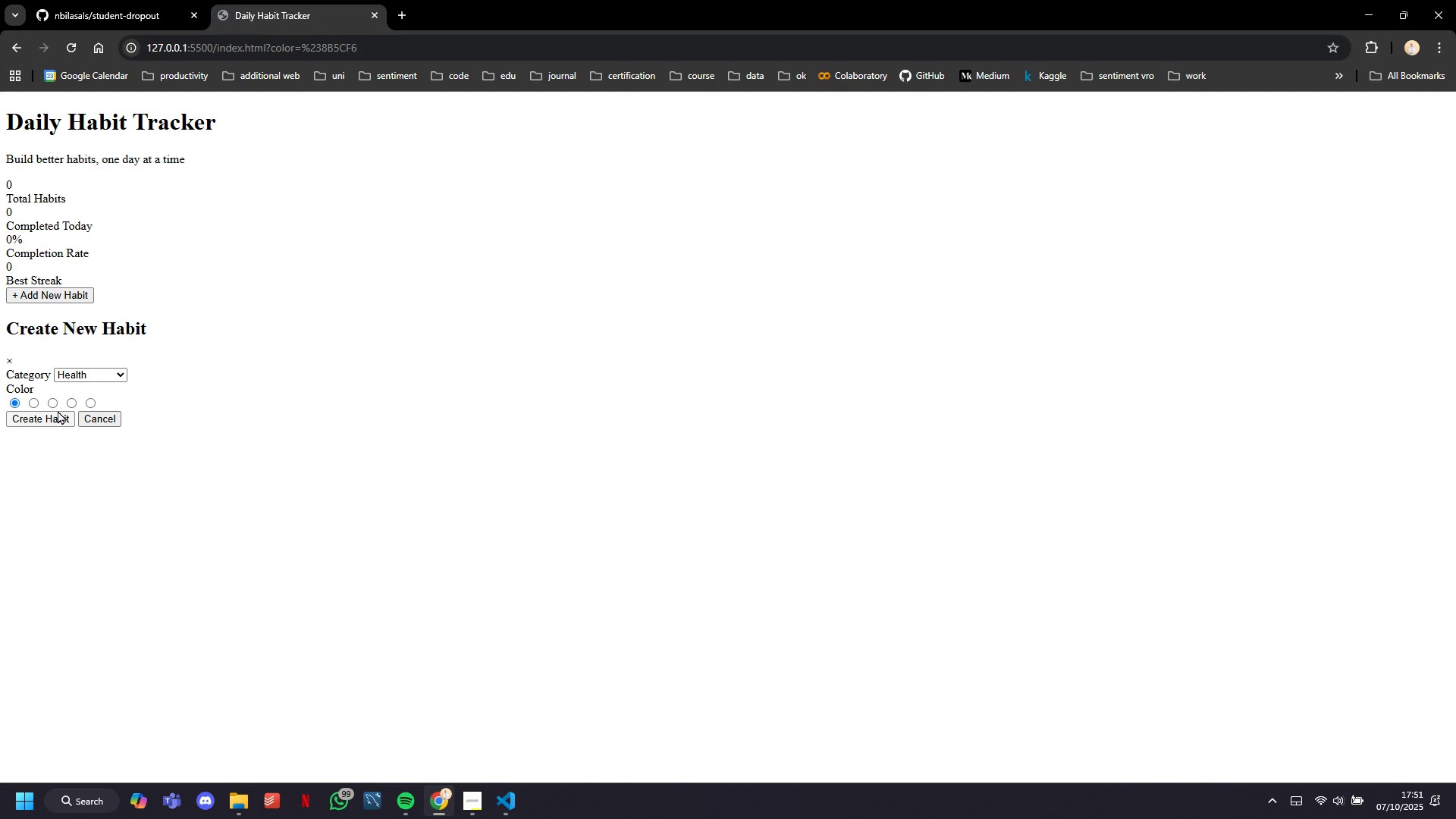 
double_click([55, 410])
 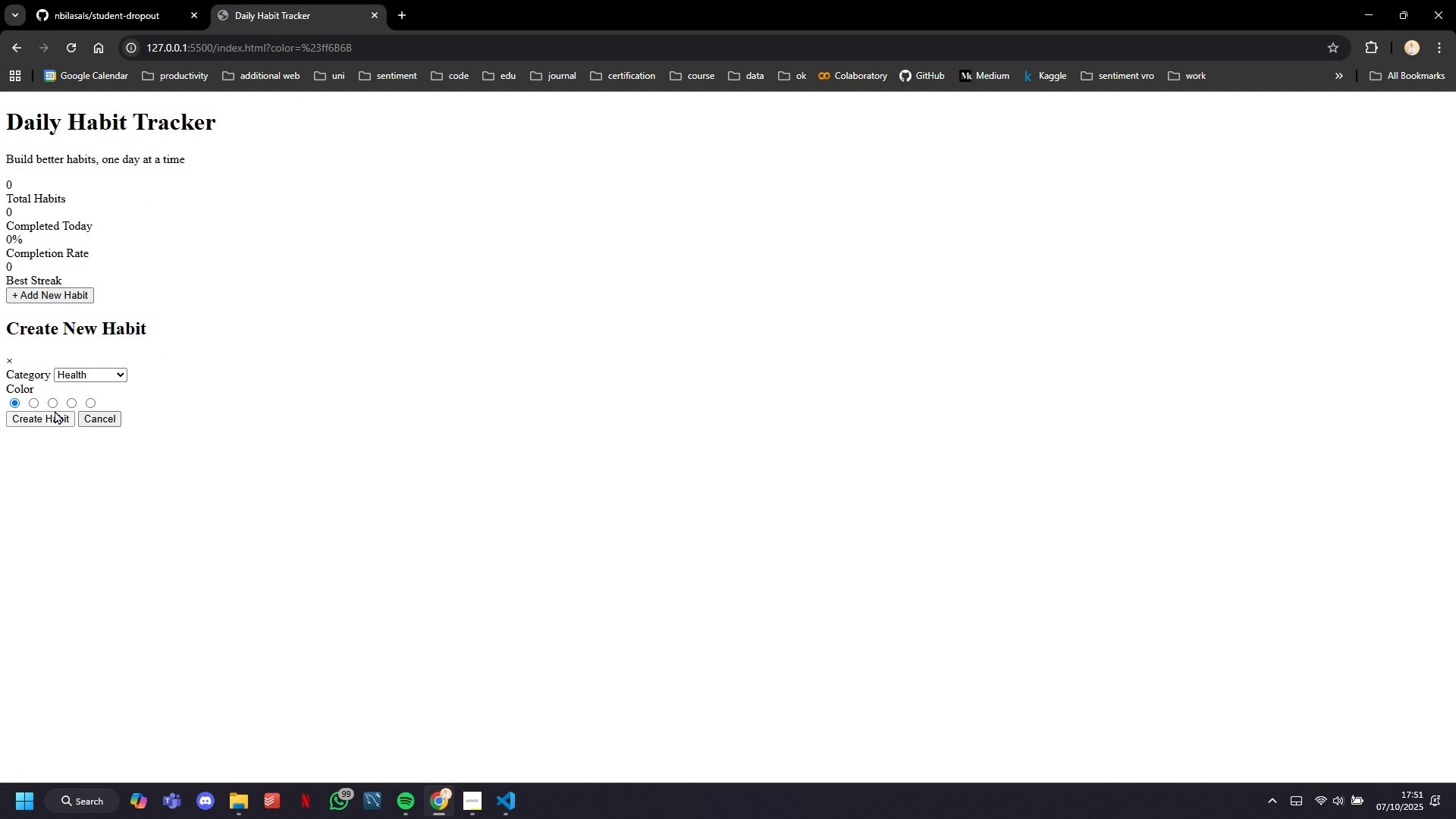 
triple_click([55, 410])
 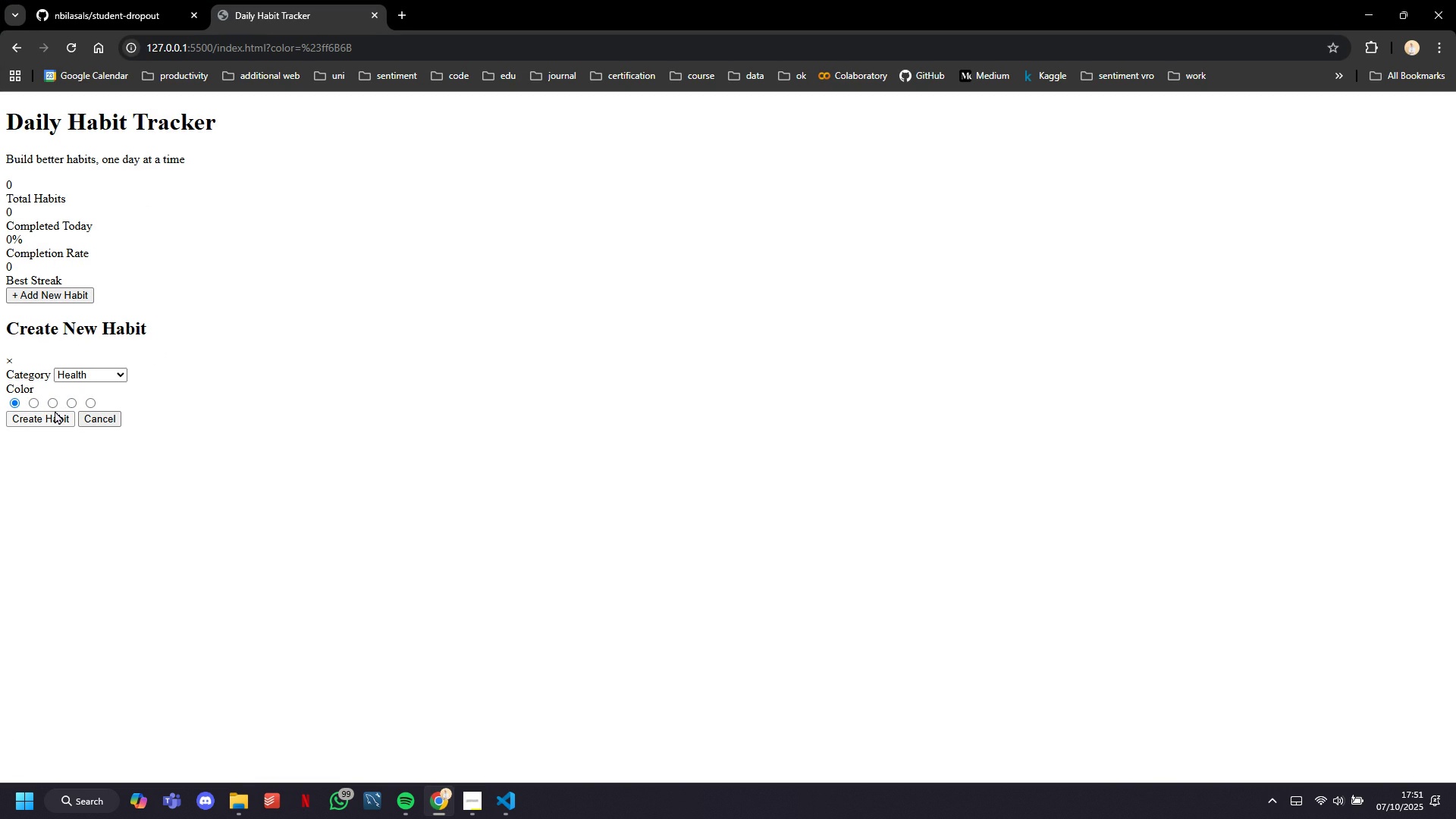 
triple_click([55, 410])
 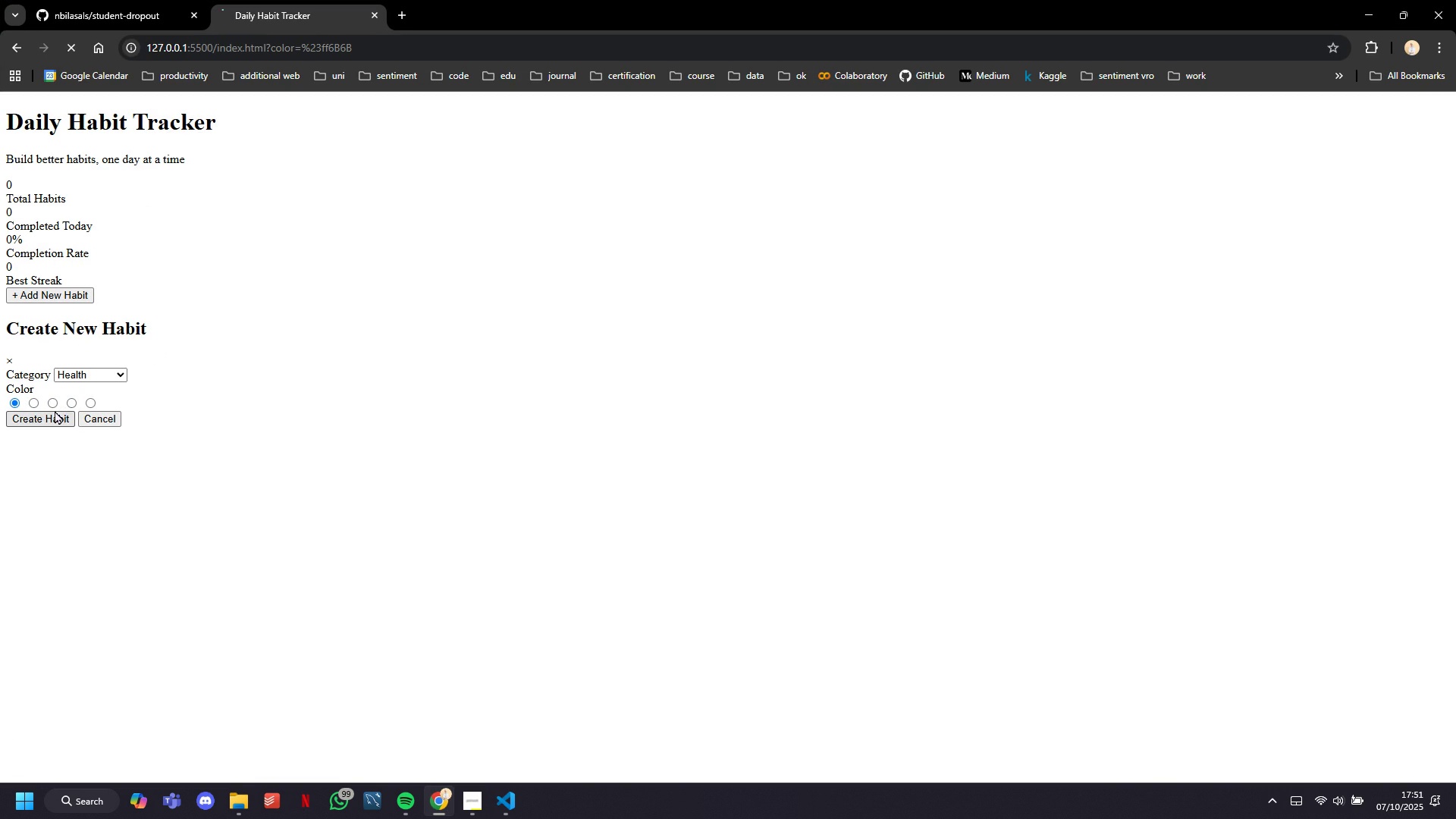 
triple_click([55, 410])
 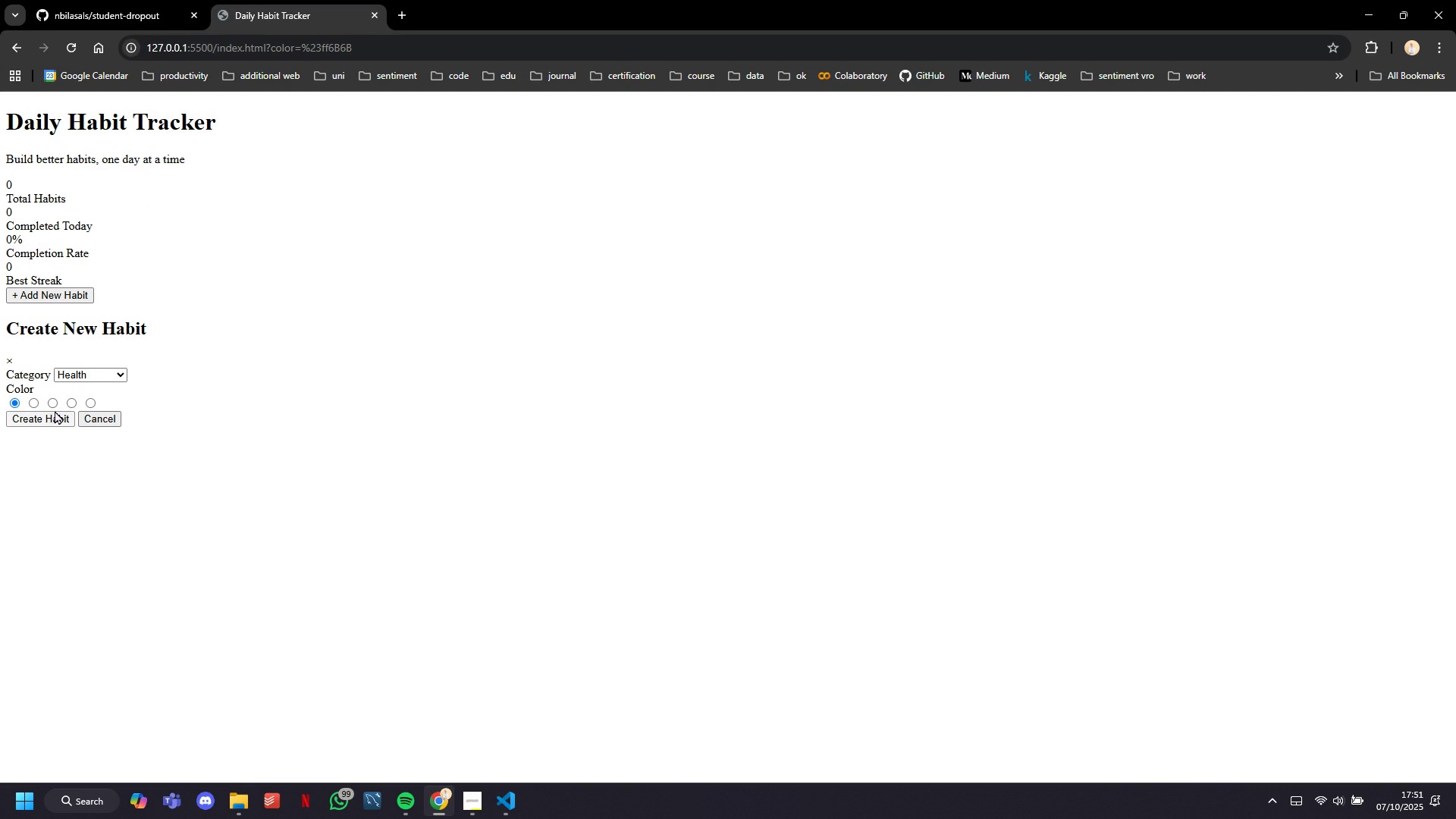 
left_click([55, 410])
 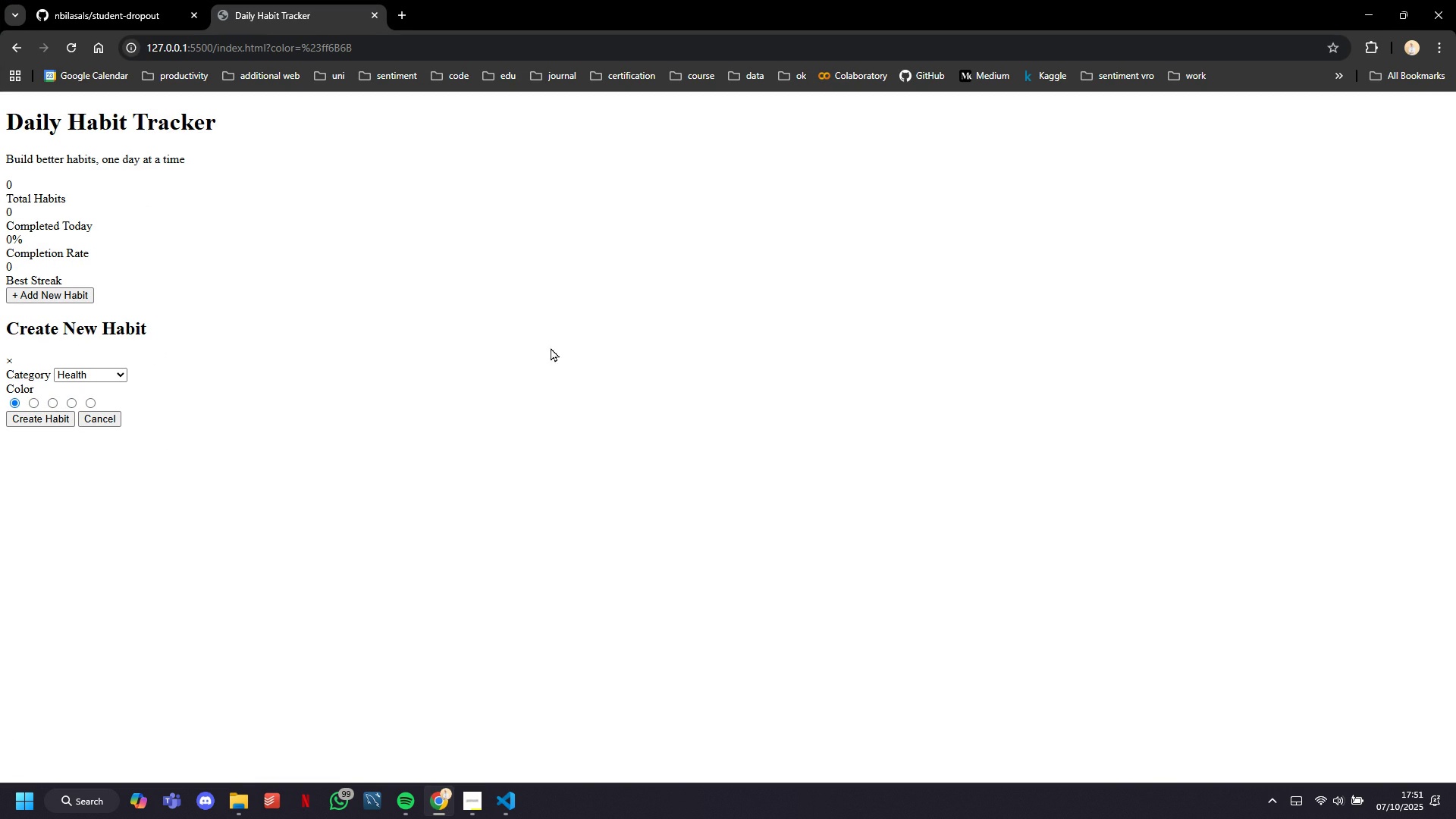 
scroll: coordinate [344, 458], scroll_direction: up, amount: 6.0
 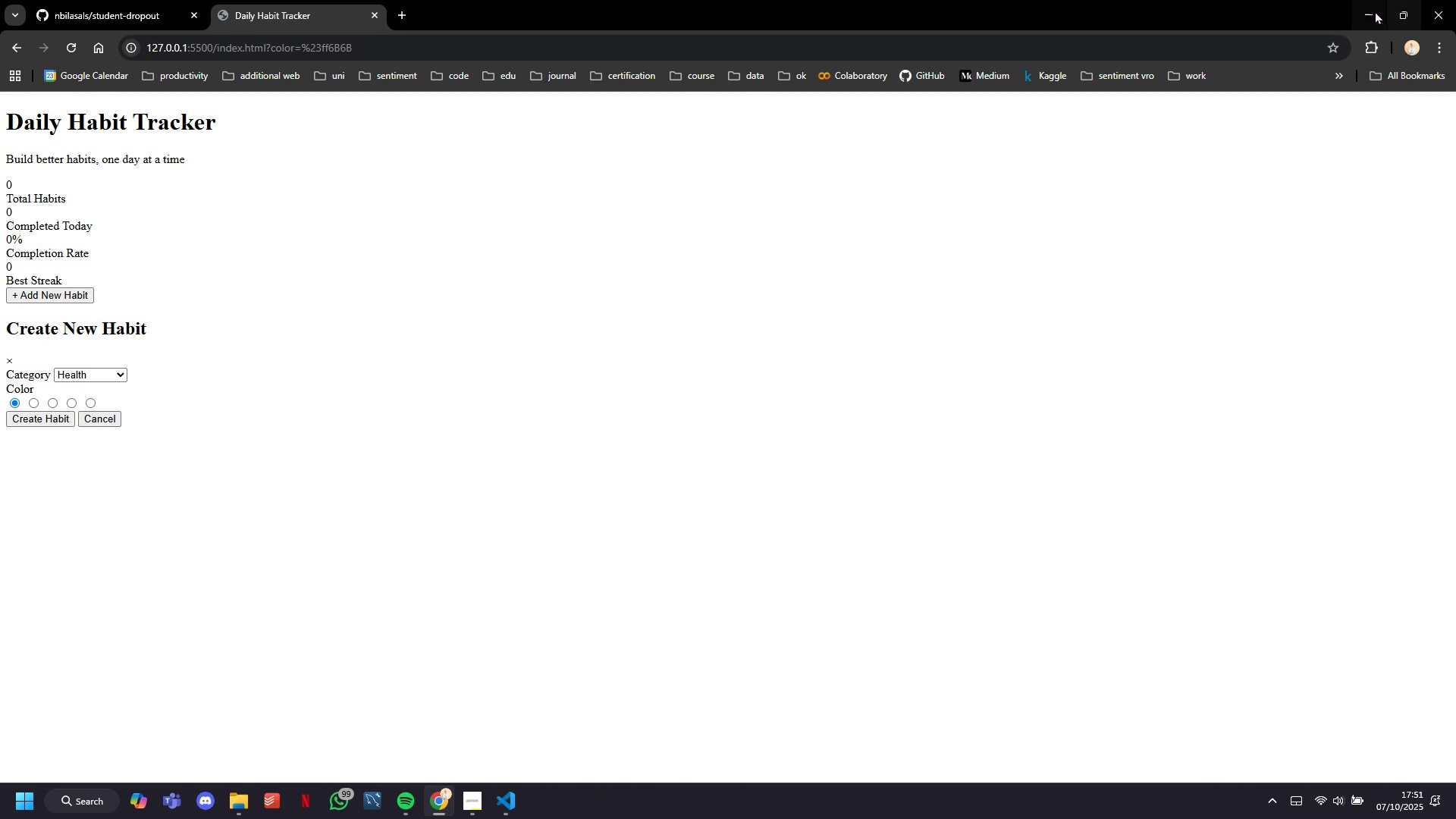 
left_click([1375, 10])
 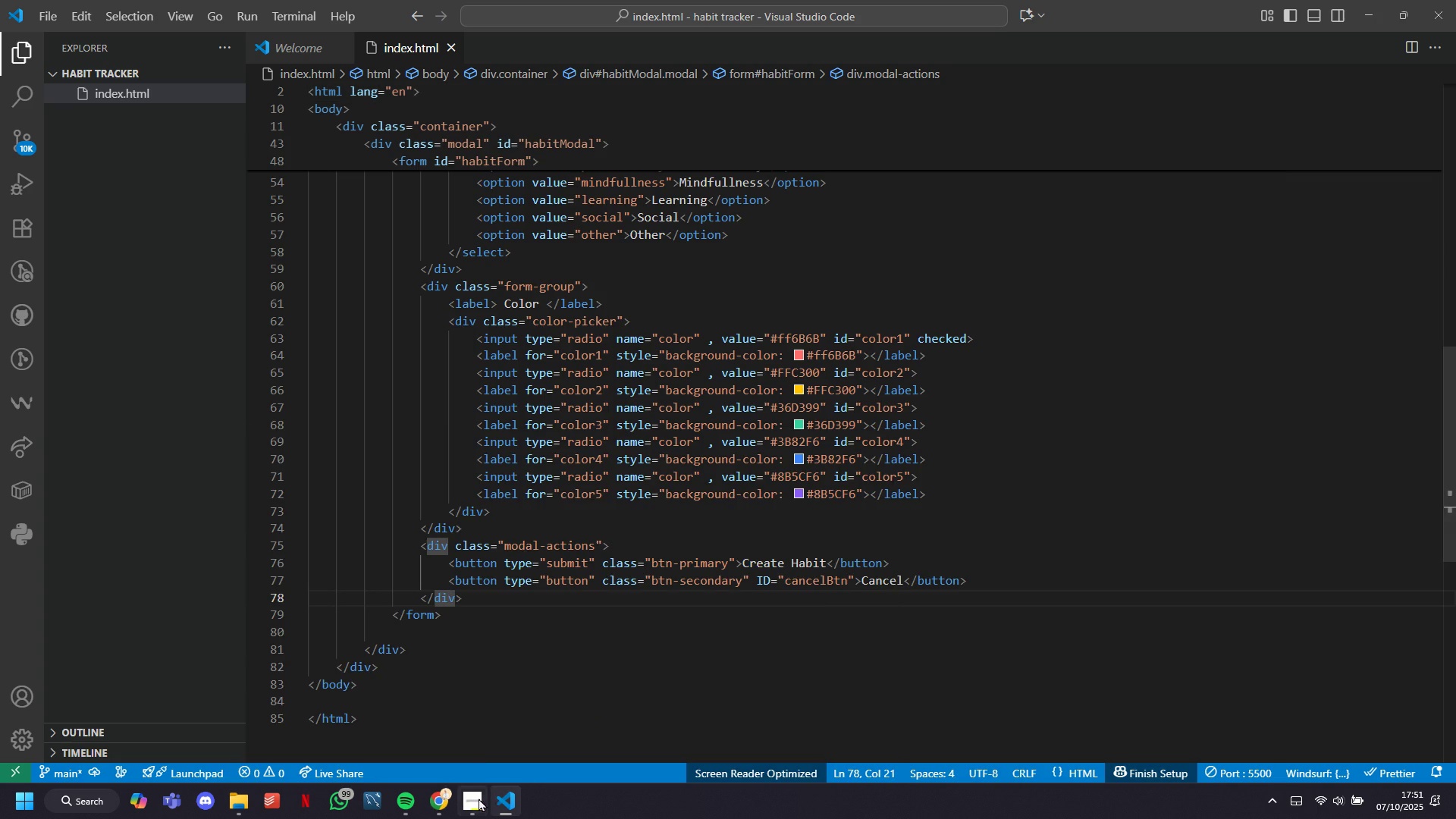 
left_click([477, 799])